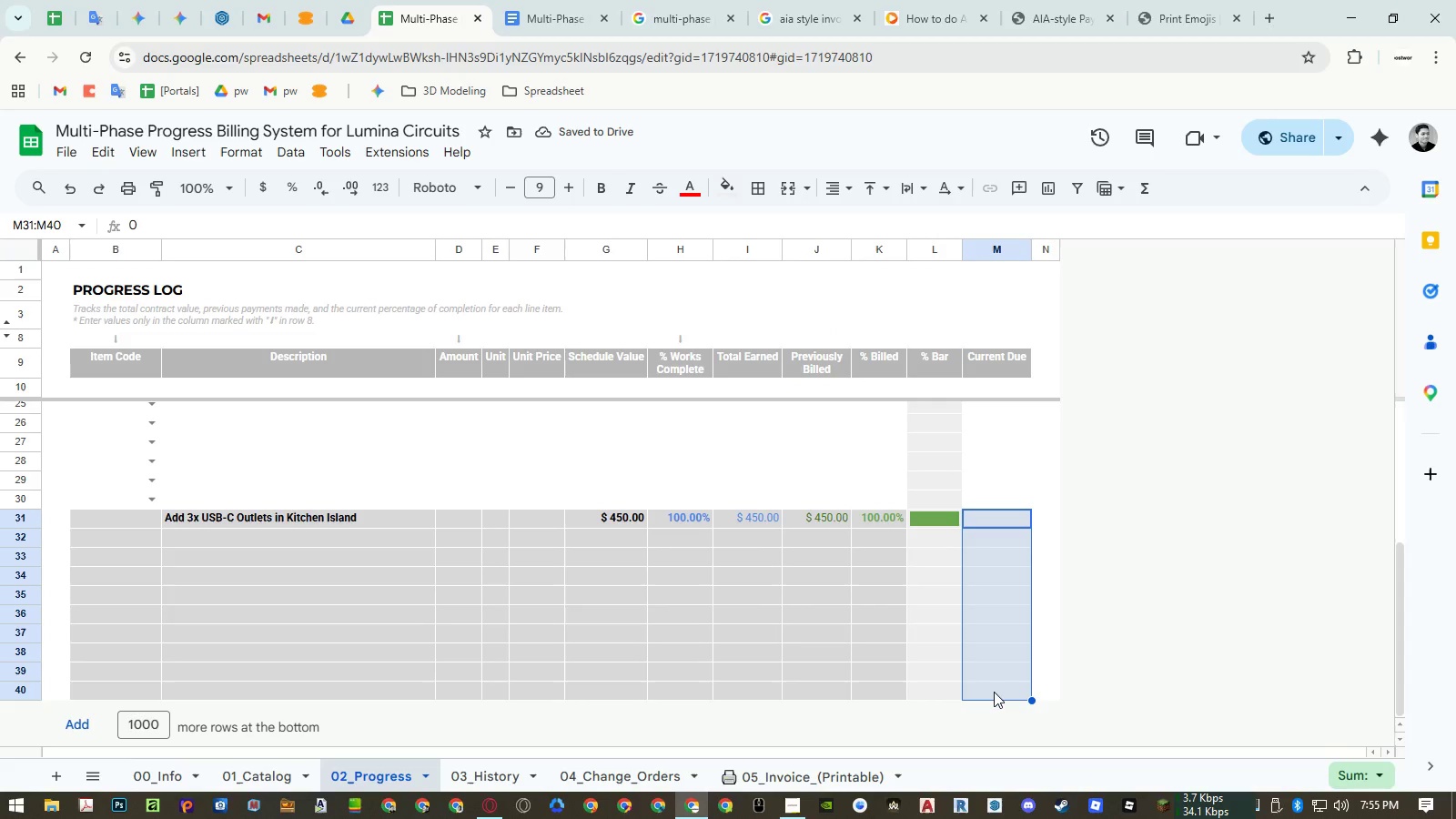 
key(Control+ControlLeft)
 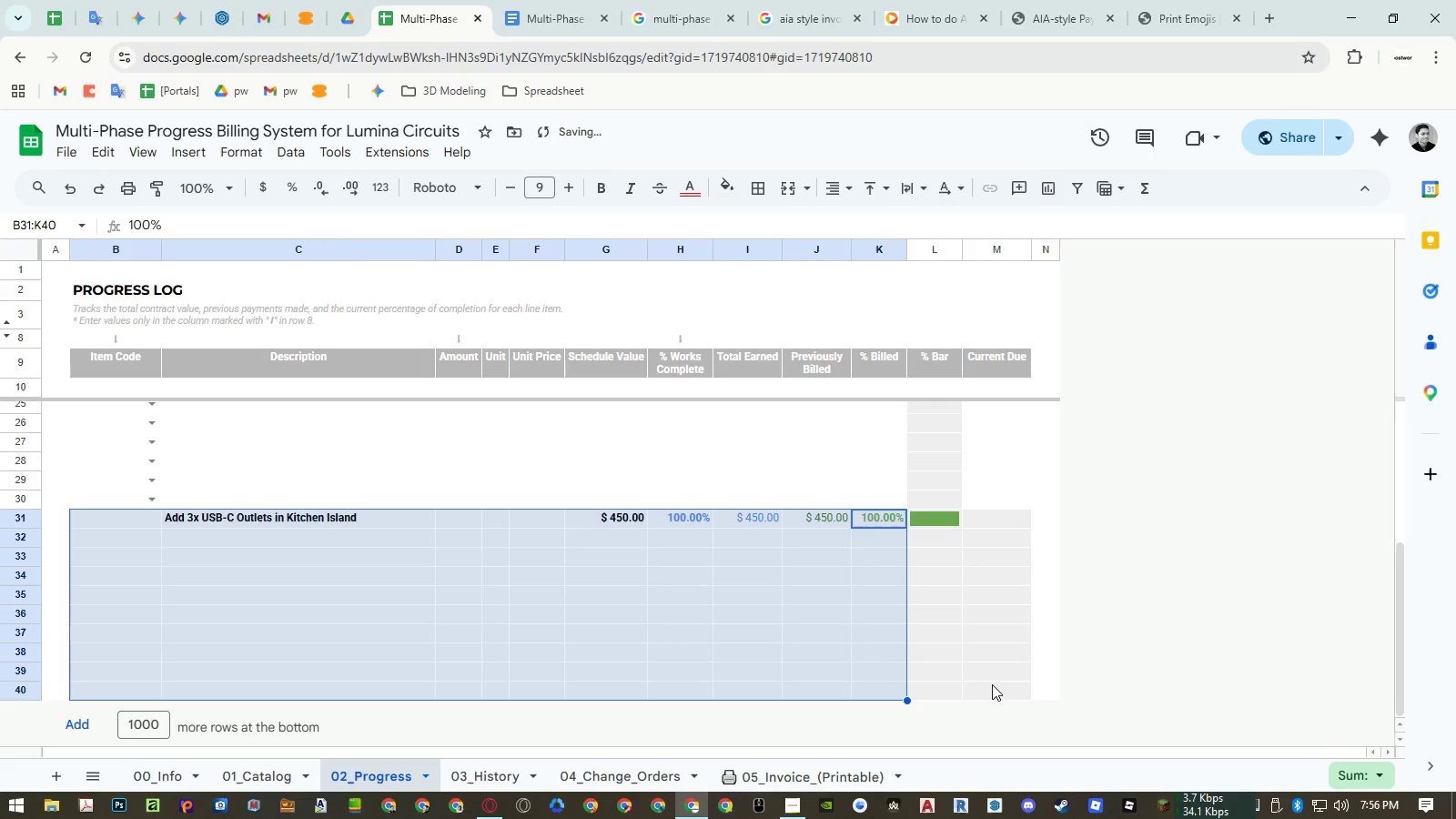 
key(Control+Z)
 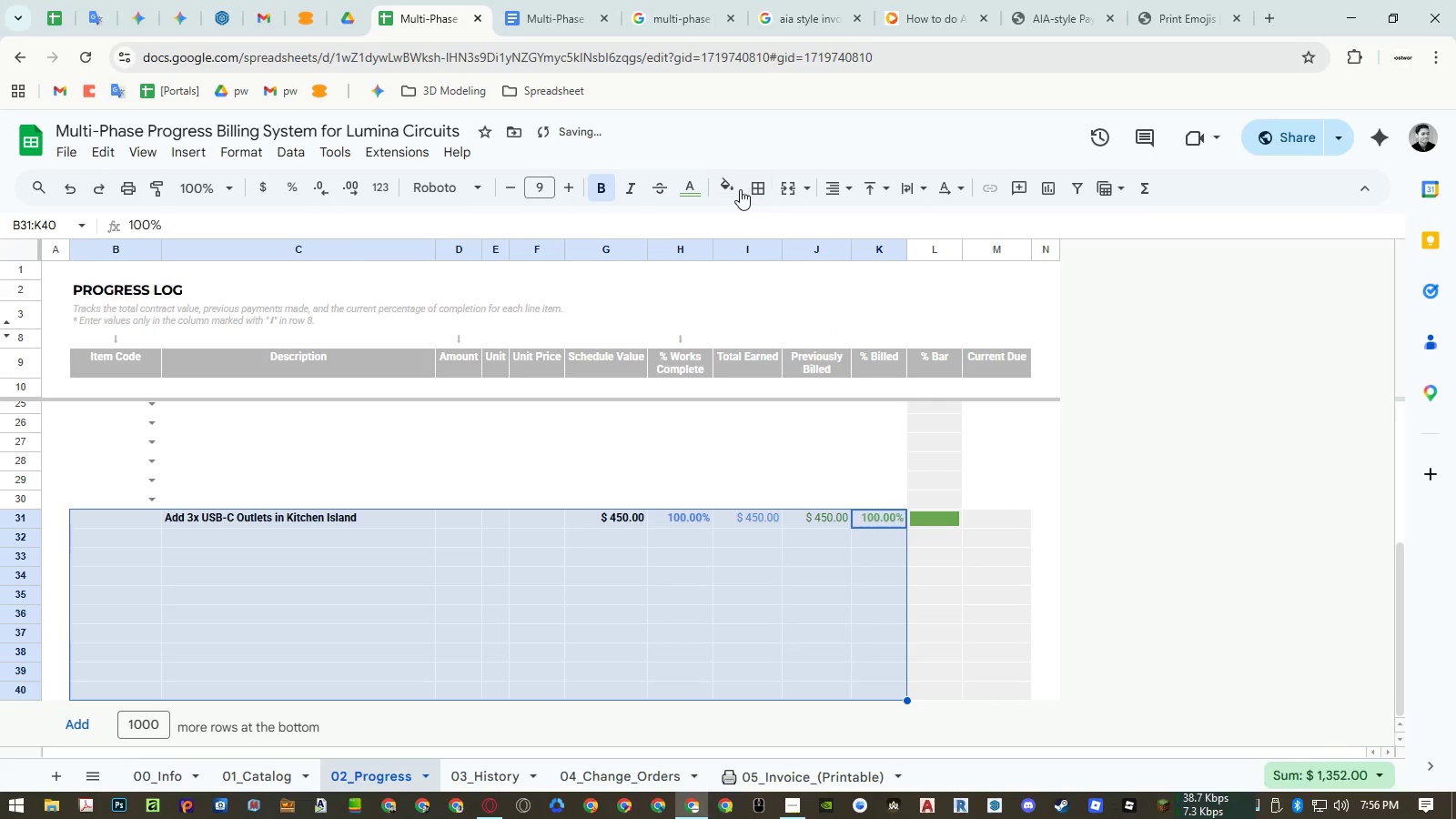 
left_click([736, 188])
 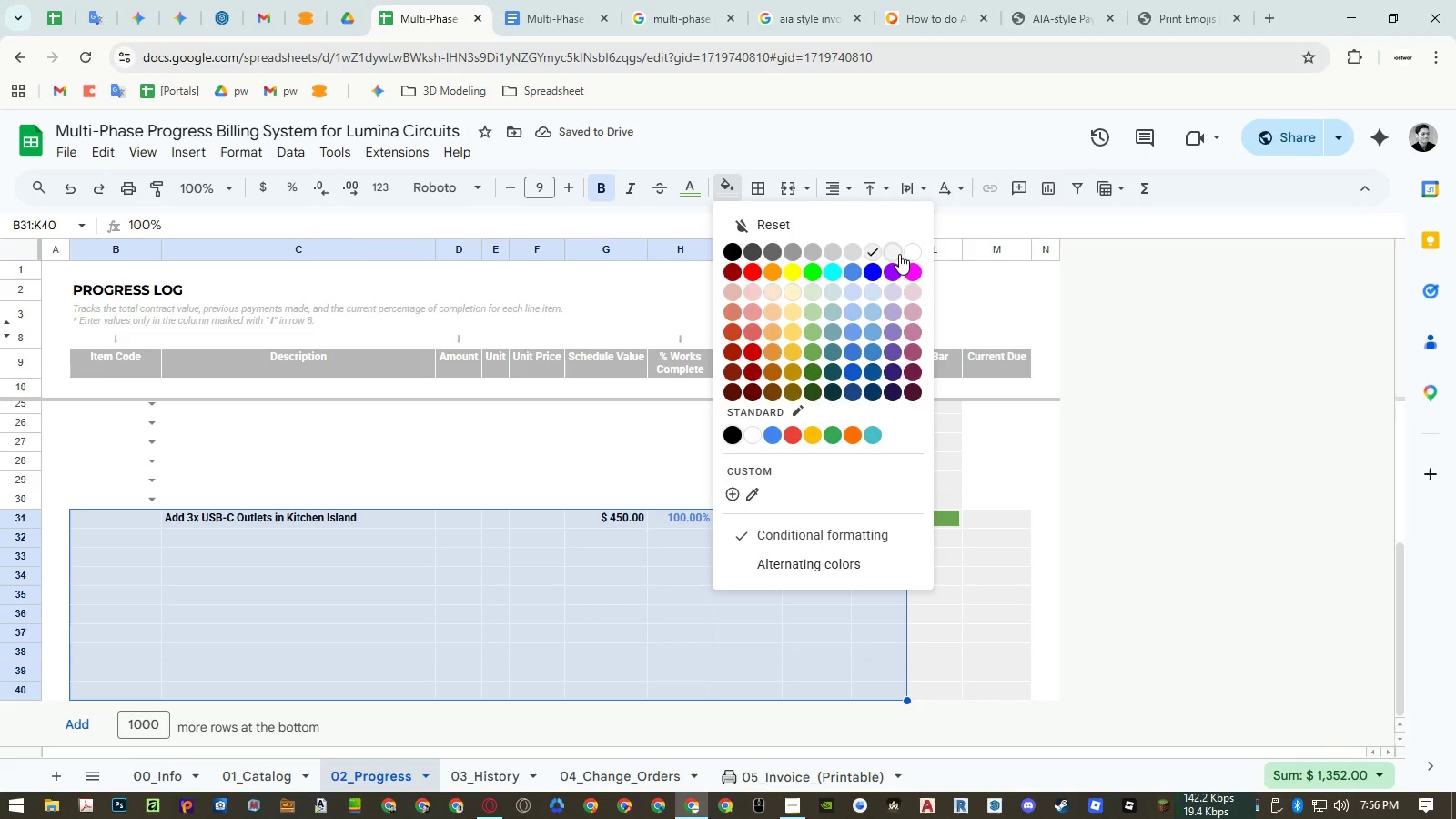 
left_click([899, 254])
 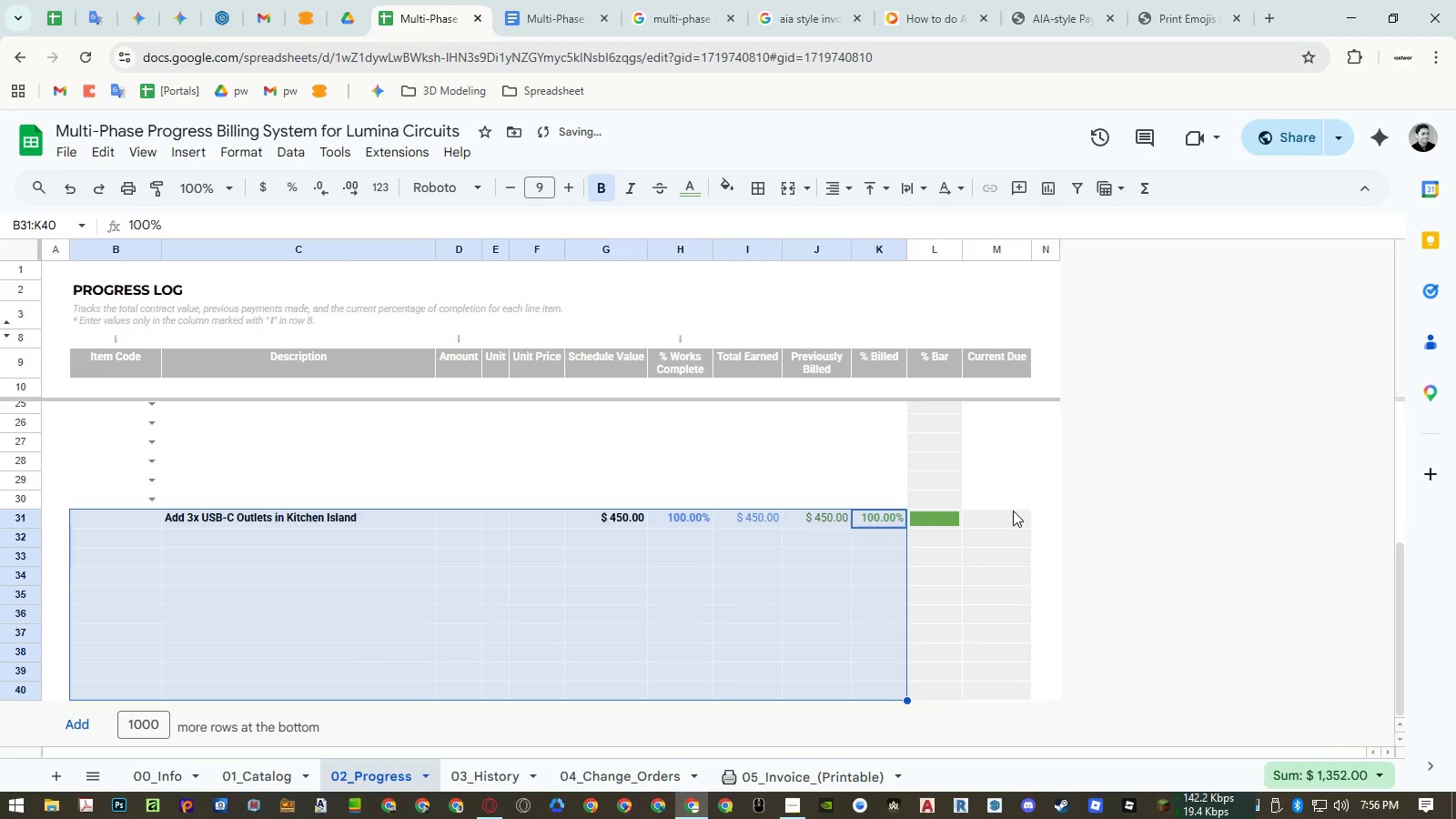 
left_click_drag(start_coordinate=[1013, 513], to_coordinate=[1004, 686])
 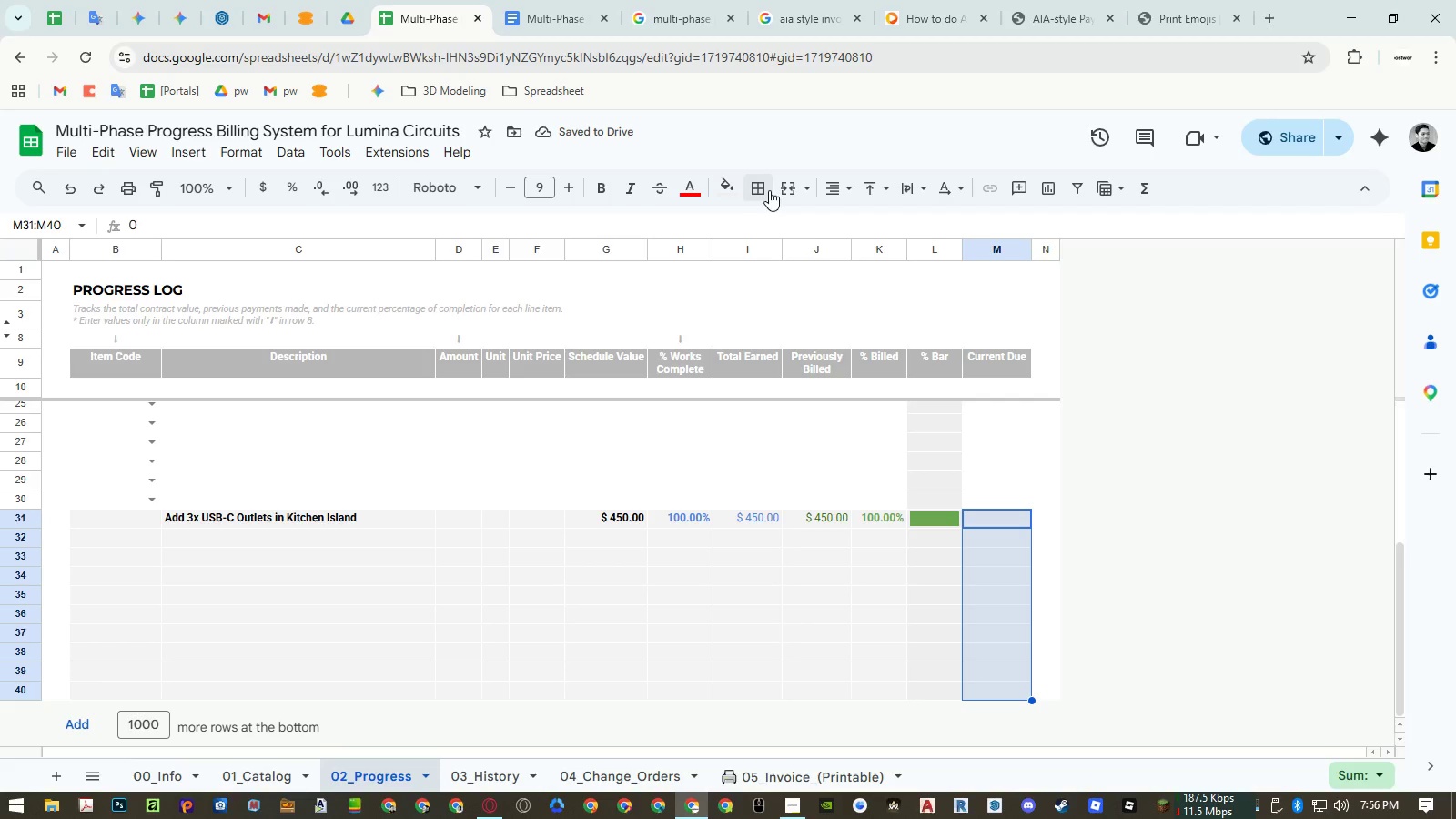 
left_click([731, 183])
 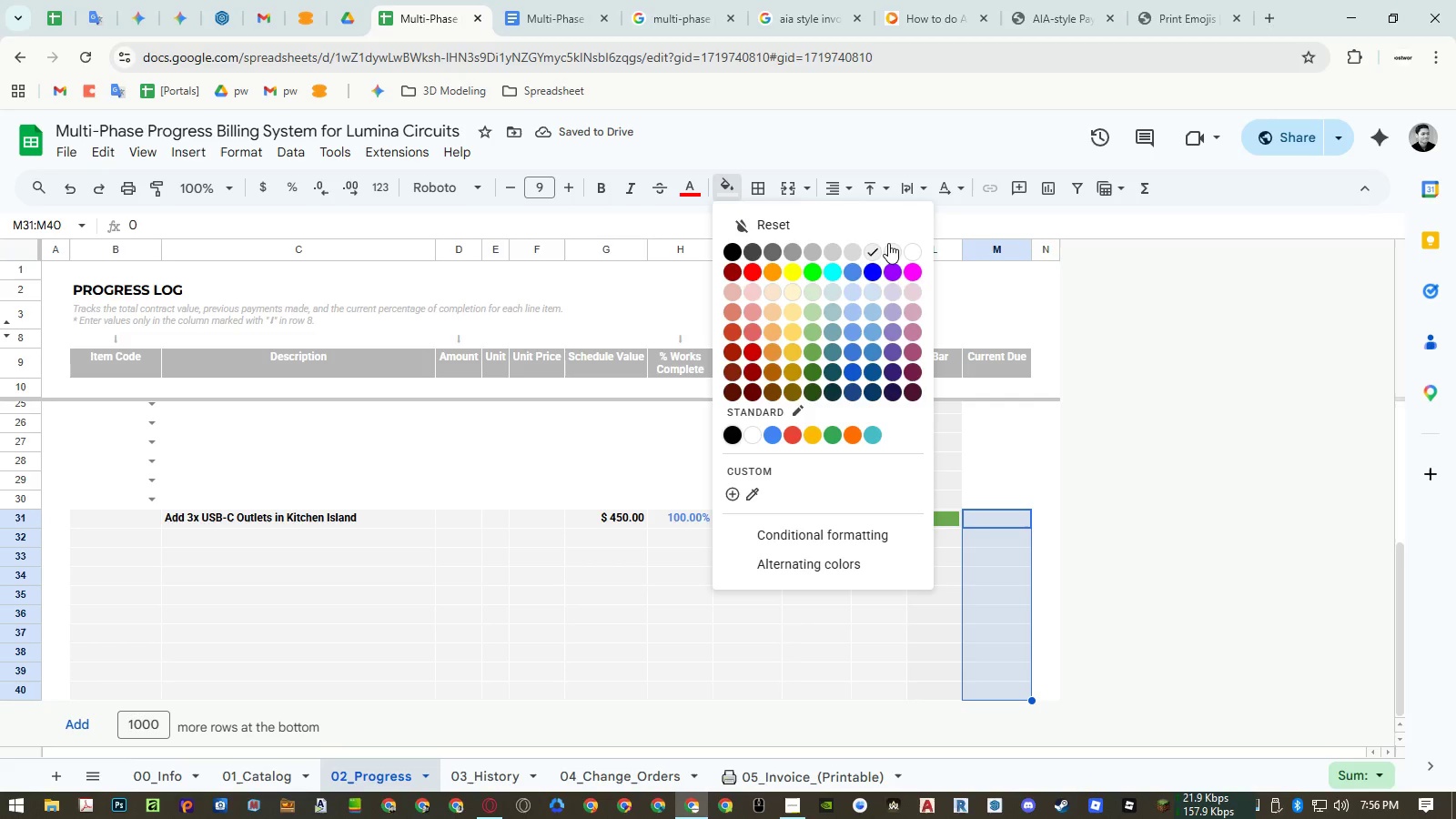 
left_click([889, 243])
 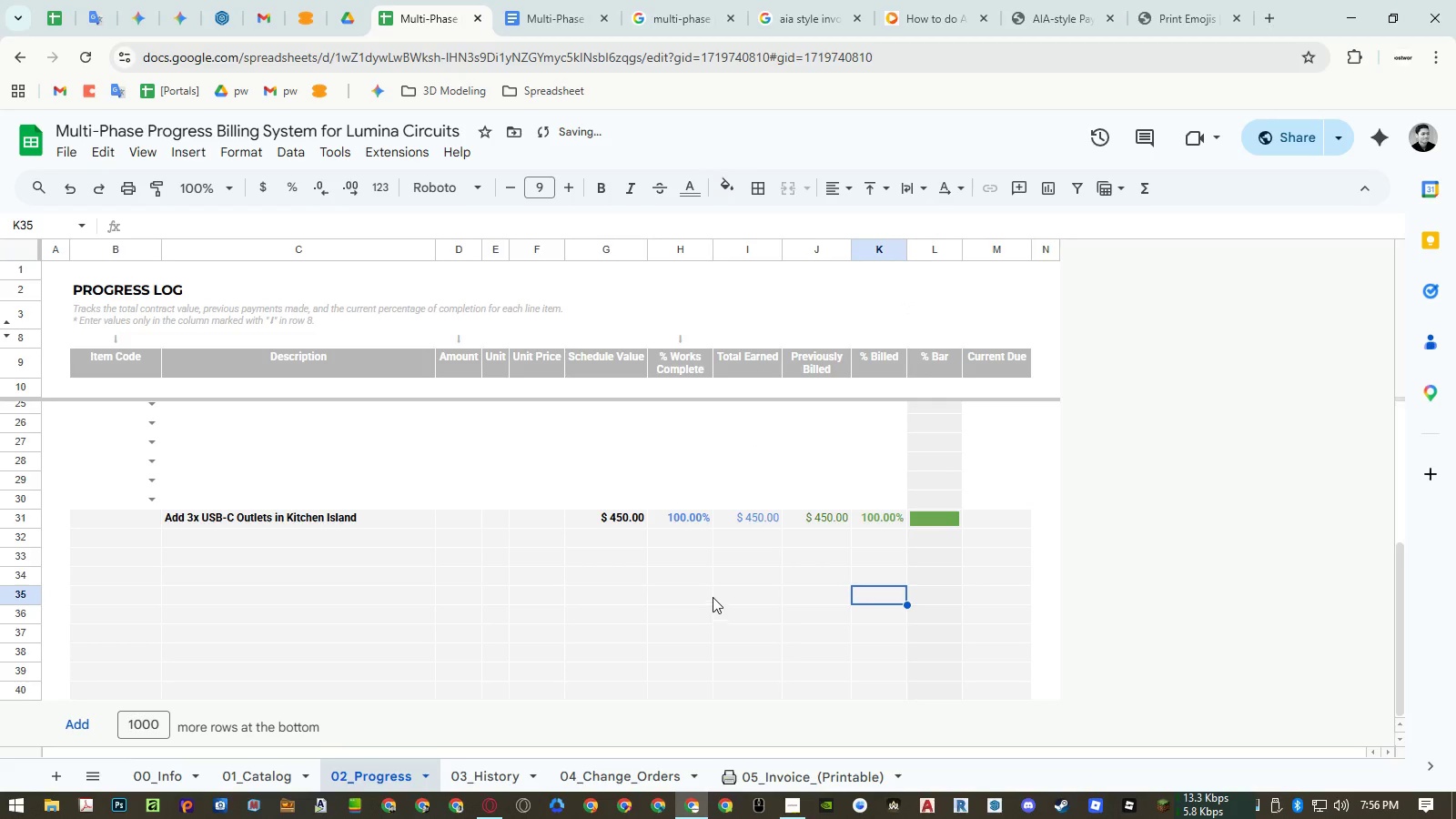 
scroll: coordinate [713, 591], scroll_direction: up, amount: 2.0
 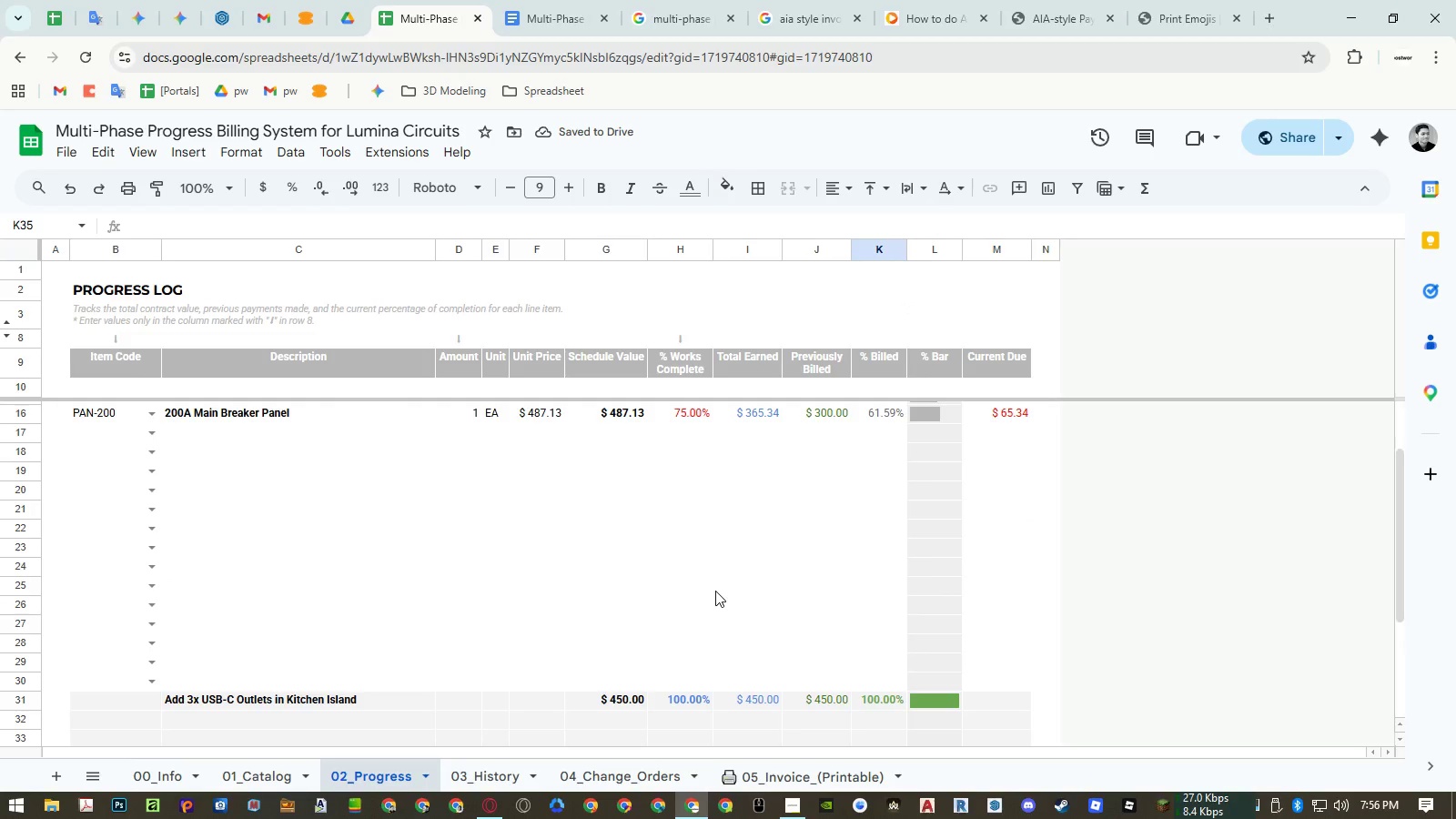 
scroll: coordinate [715, 591], scroll_direction: down, amount: 2.0
 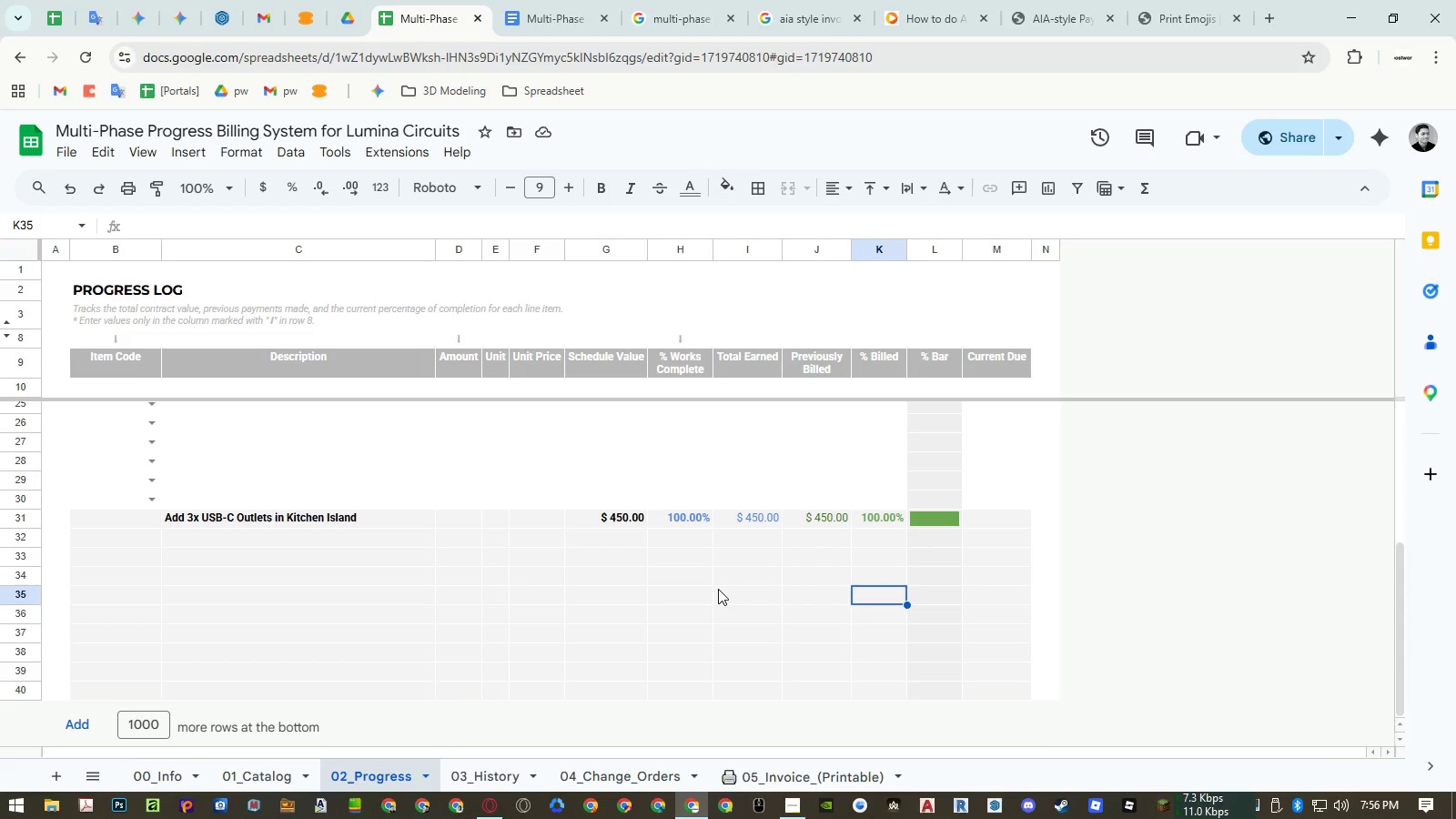 
scroll: coordinate [718, 589], scroll_direction: up, amount: 5.0
 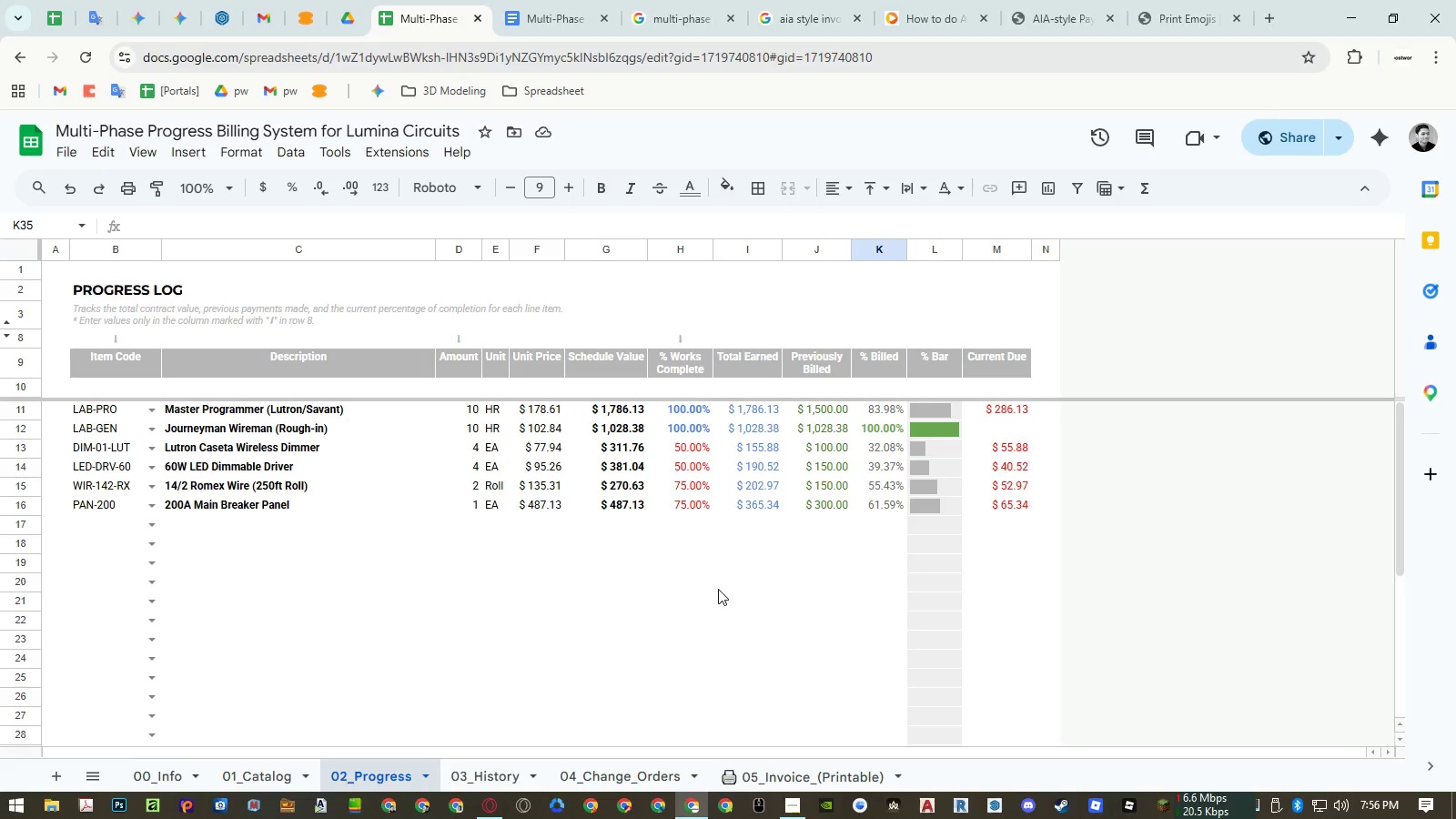 
scroll: coordinate [718, 589], scroll_direction: down, amount: 6.0
 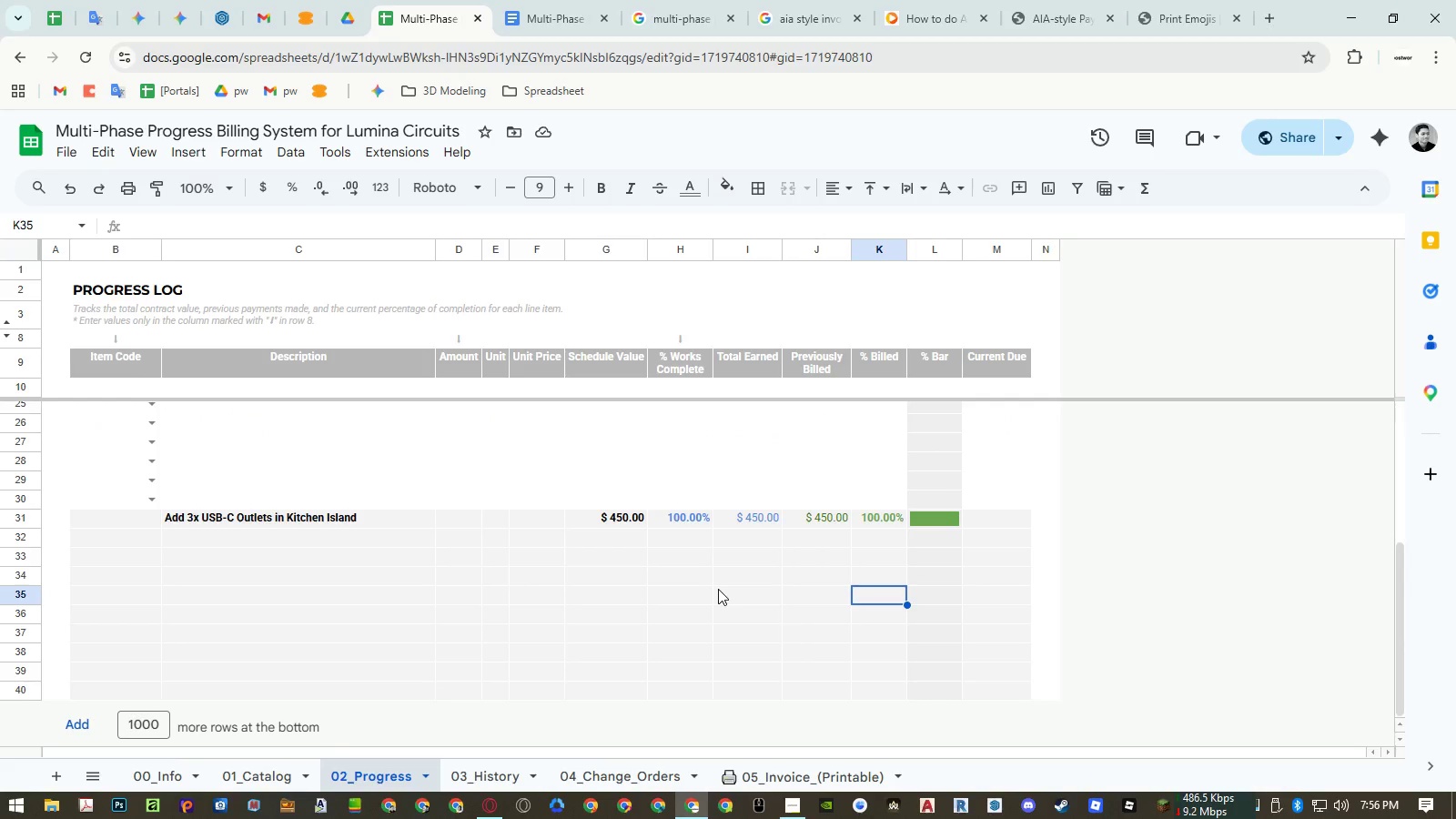 
scroll: coordinate [742, 534], scroll_direction: up, amount: 11.0
 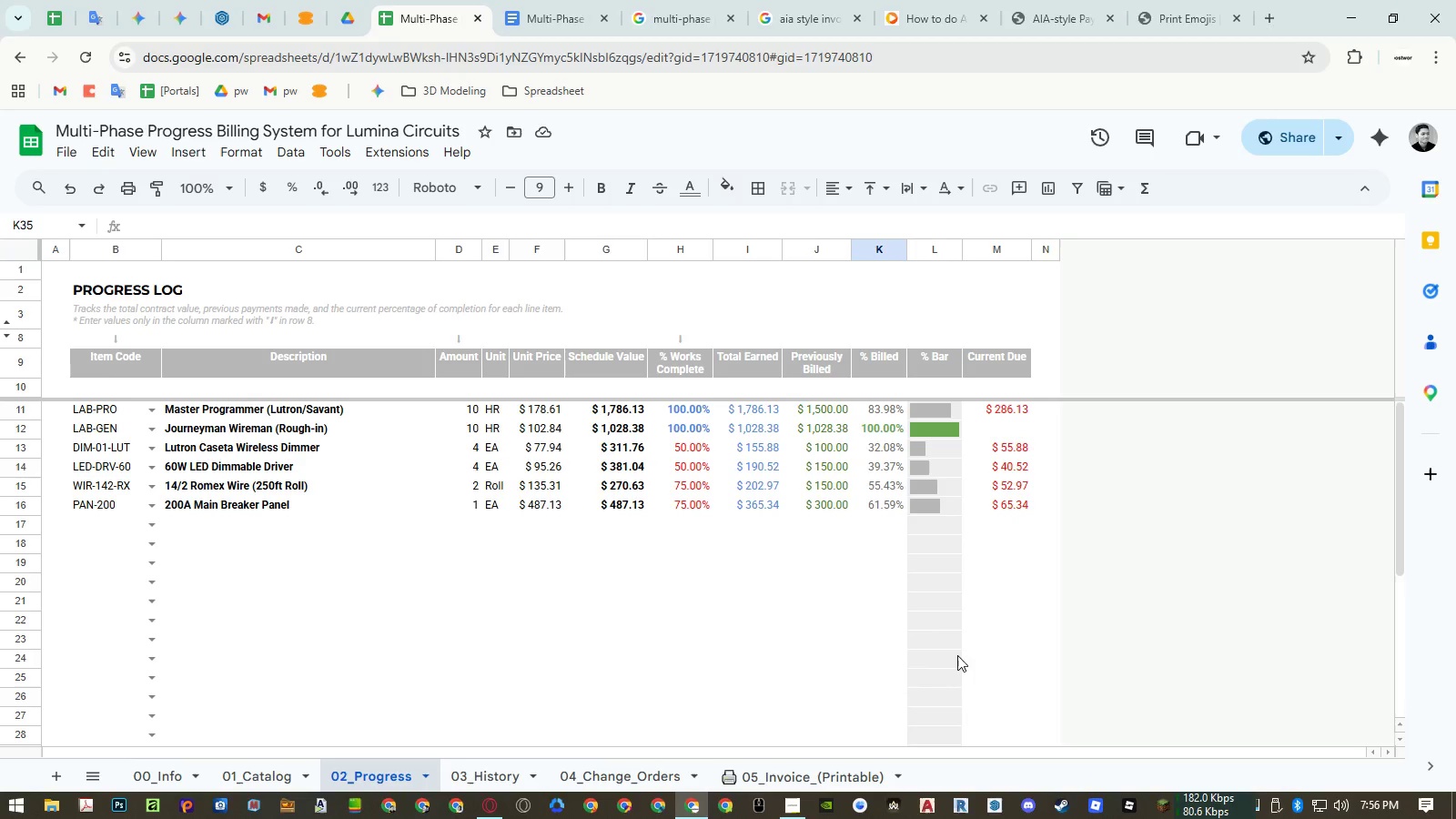 
wait(6.7)
 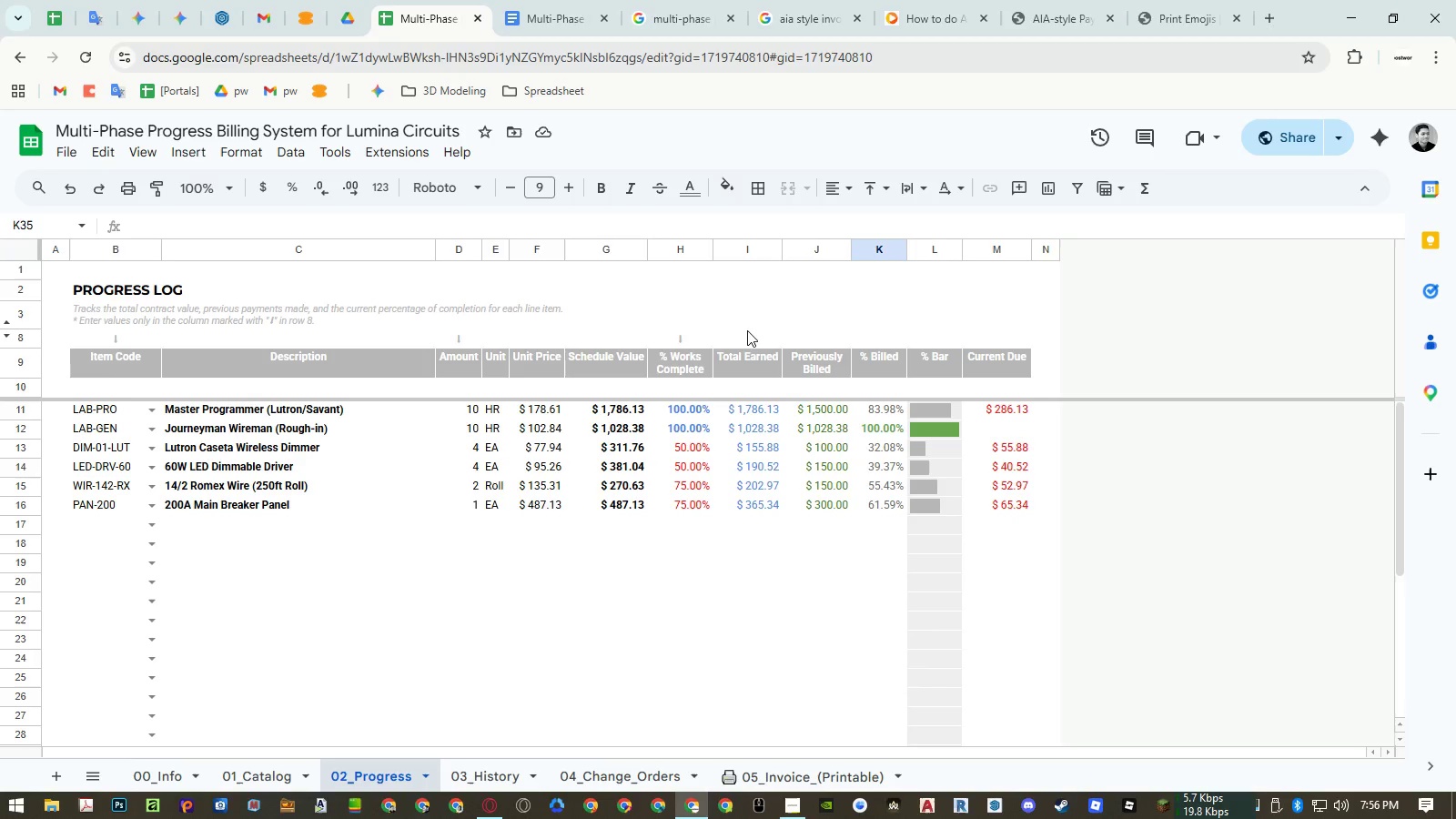 
left_click([799, 809])